 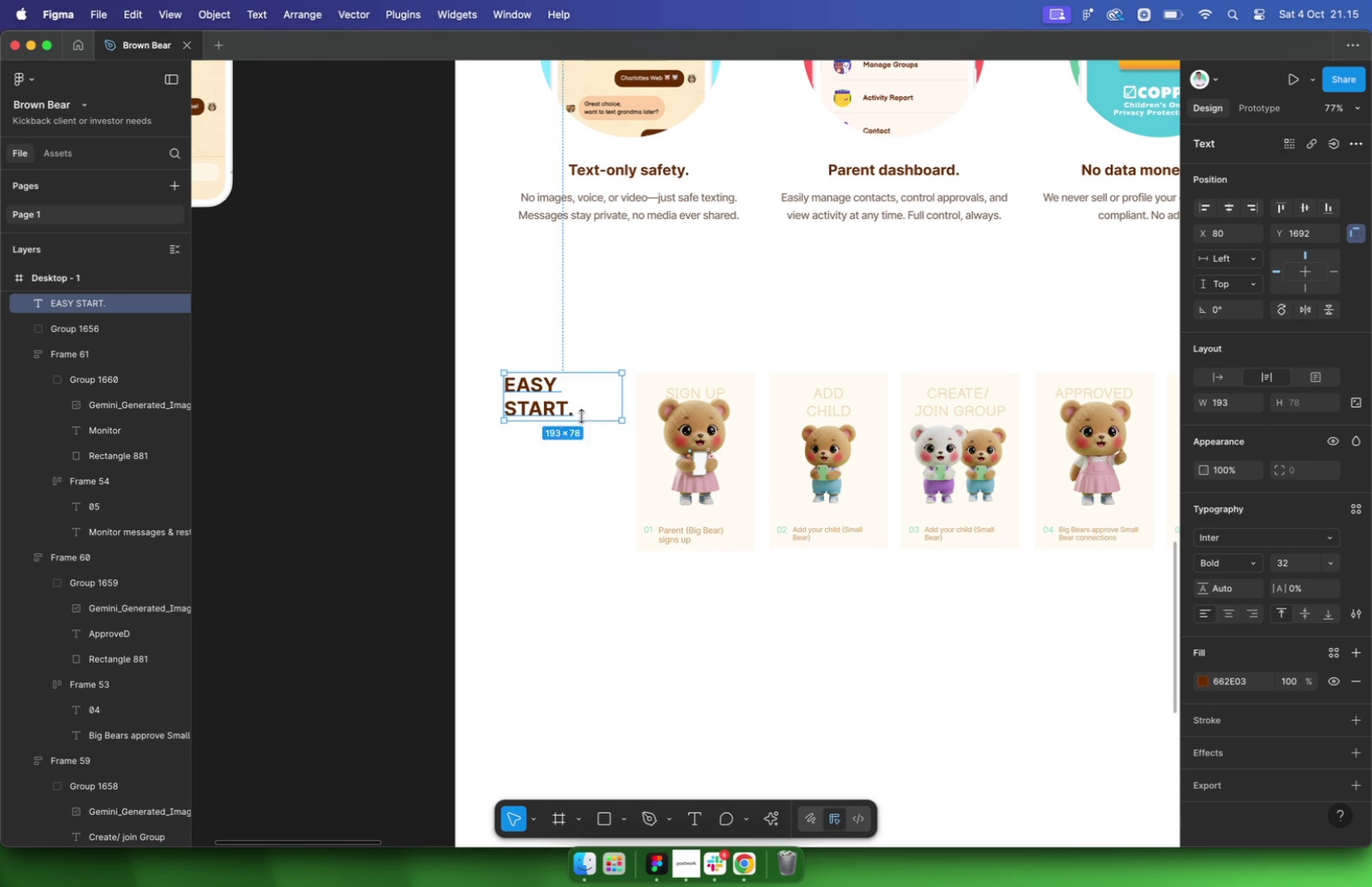 
key(Meta+Z)
 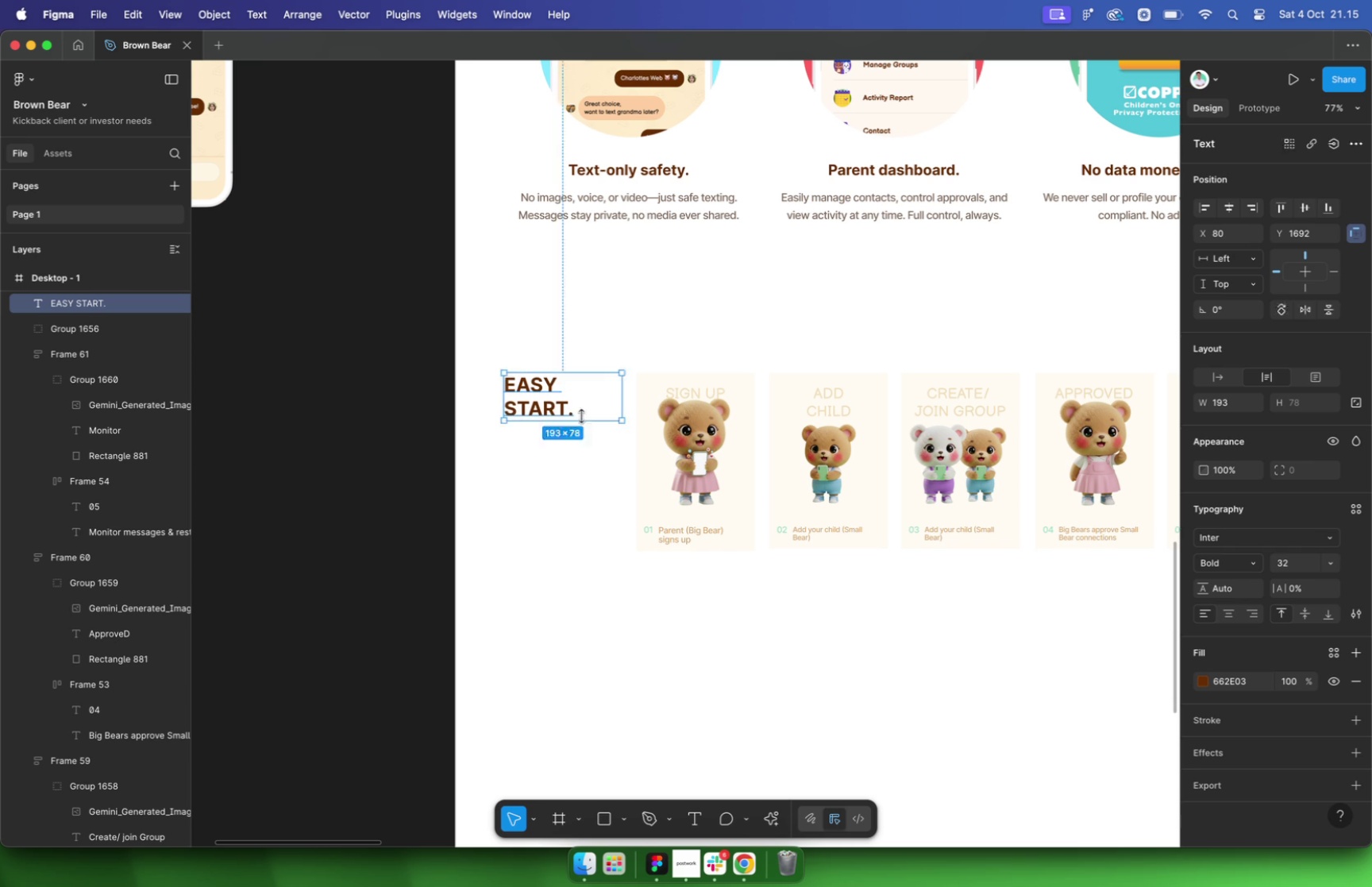 
key(Meta+Z)
 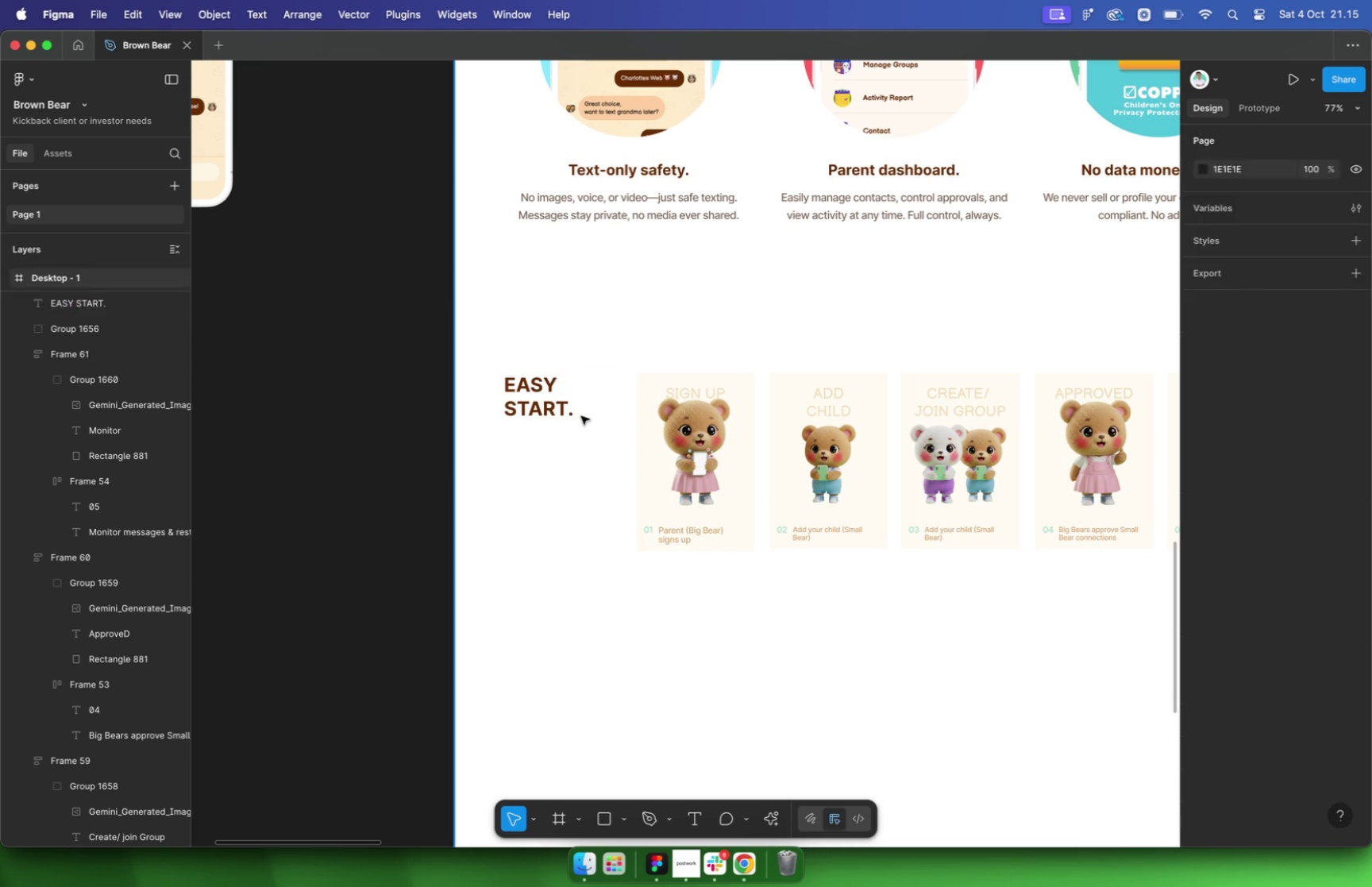 
key(Meta+Z)
 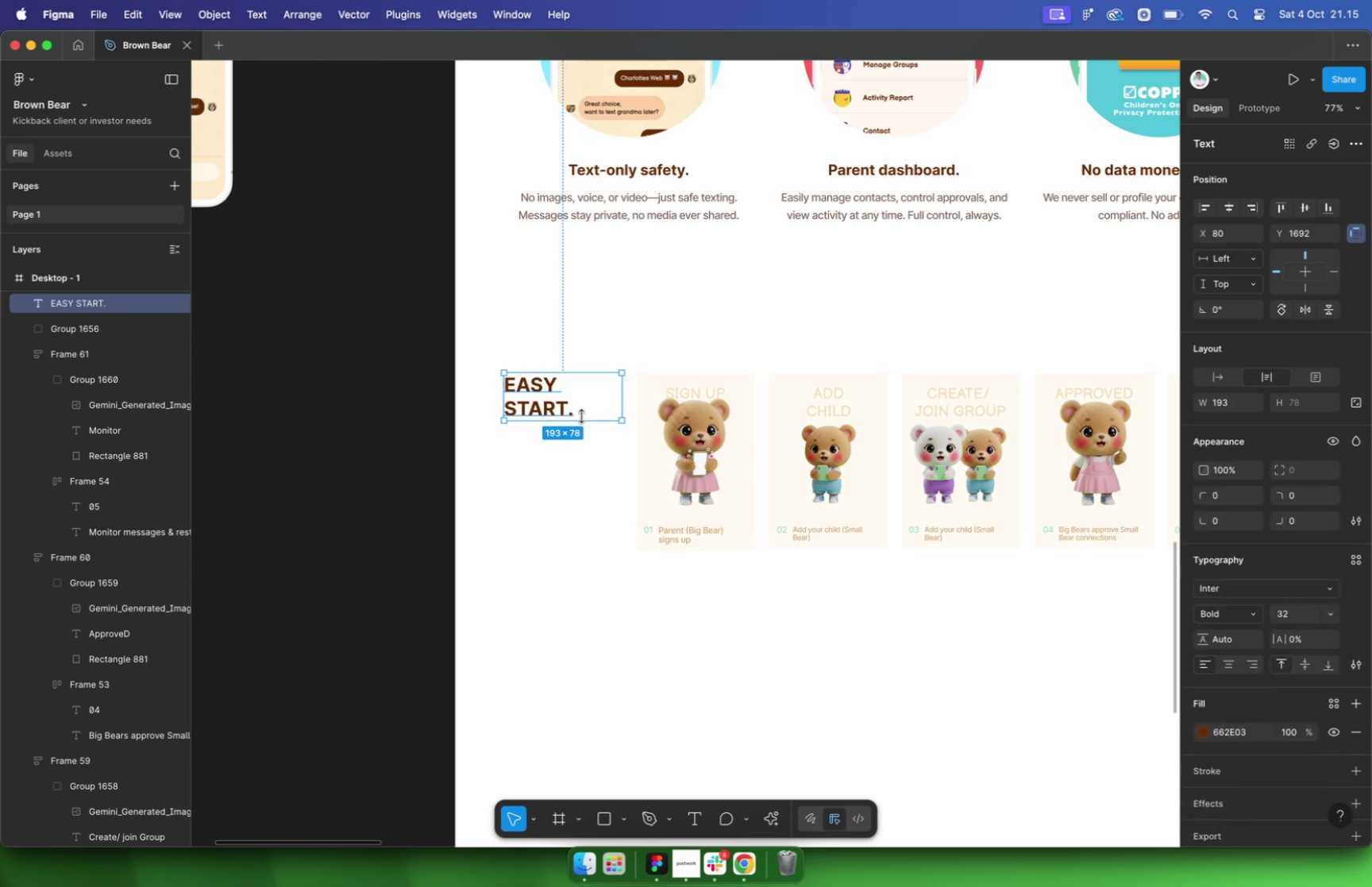 
key(Meta+Z)
 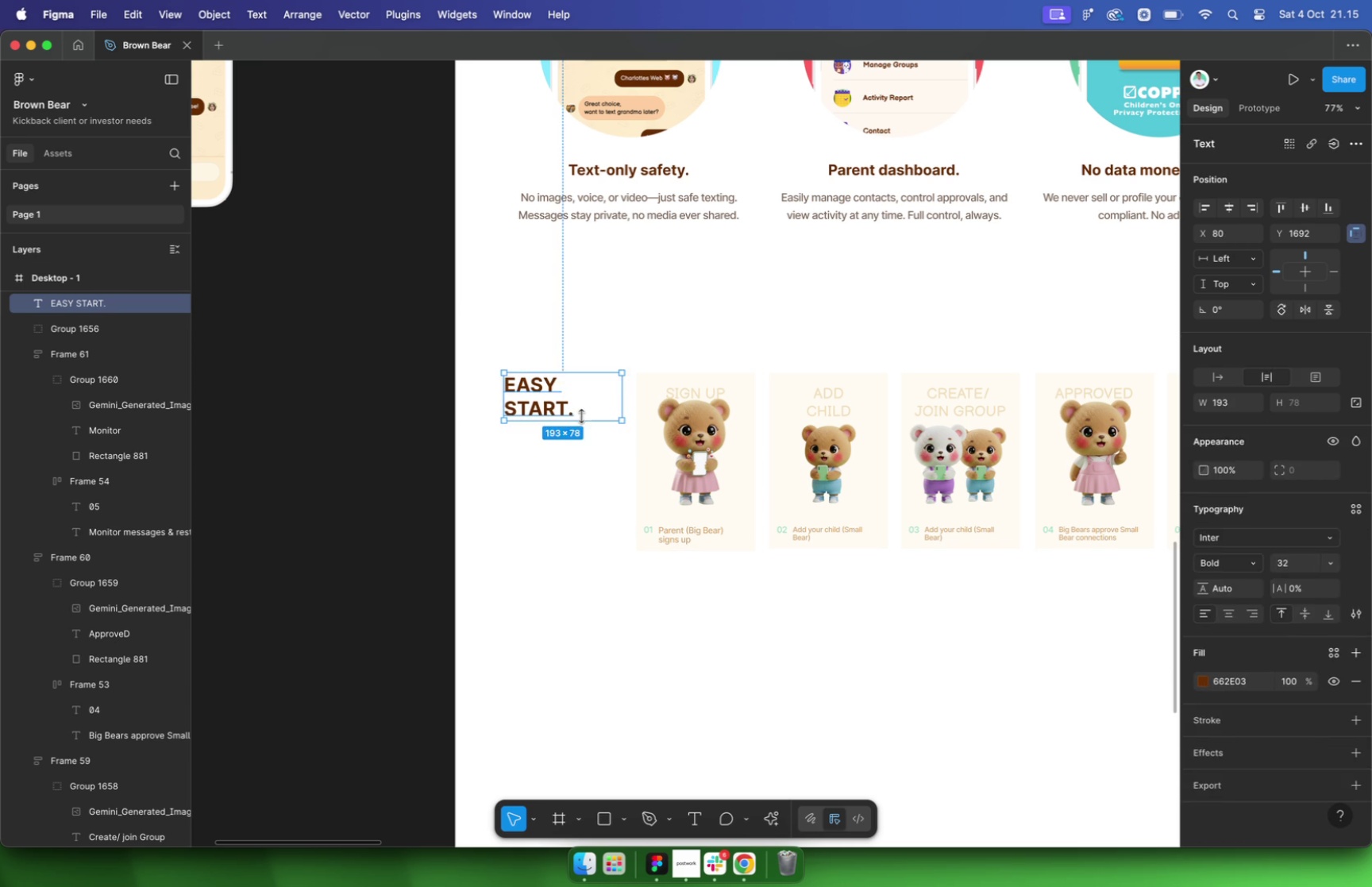 
key(Meta+Z)
 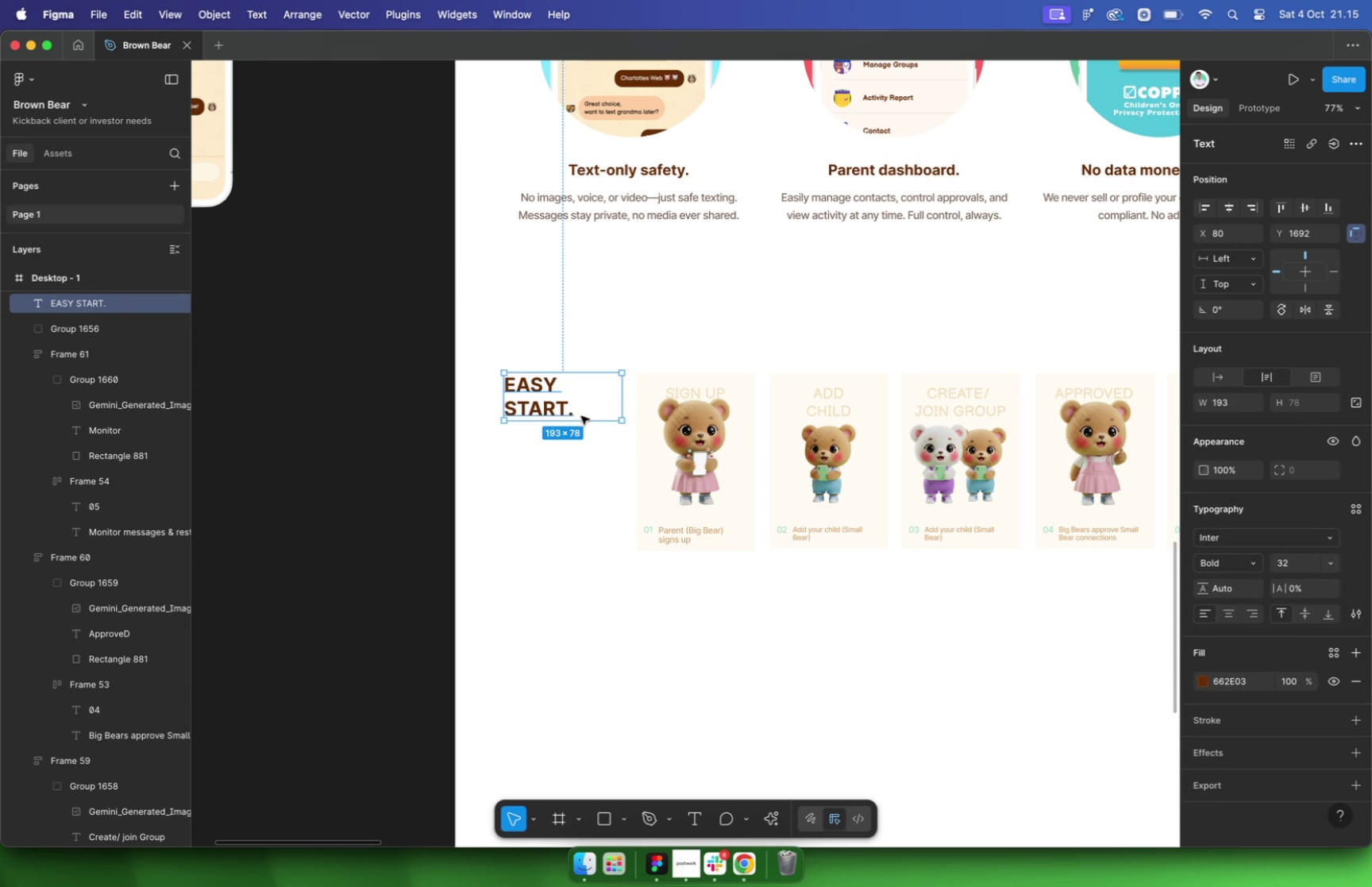 
key(Meta+Z)
 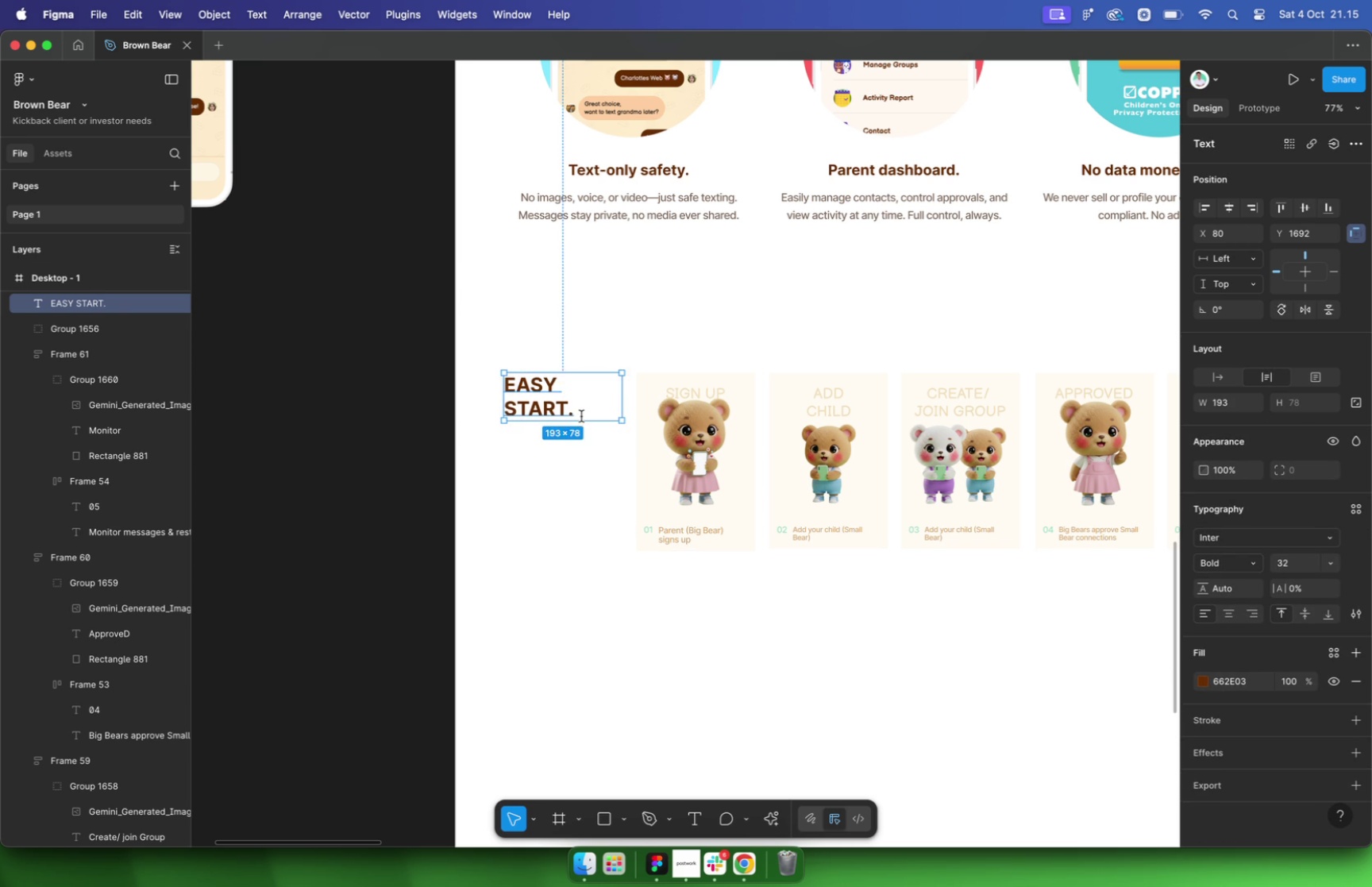 
key(Meta+Z)
 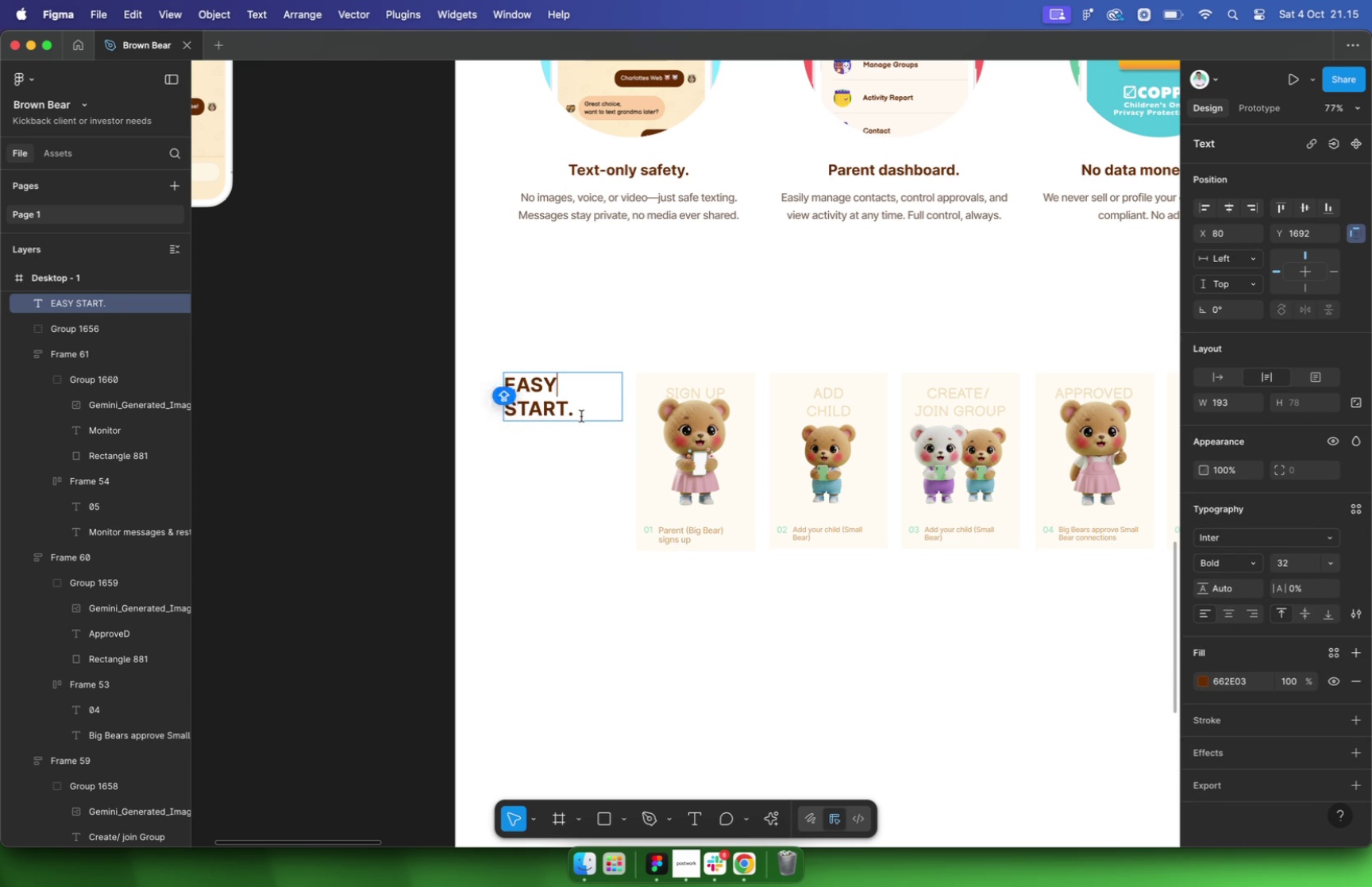 
key(Meta+Z)